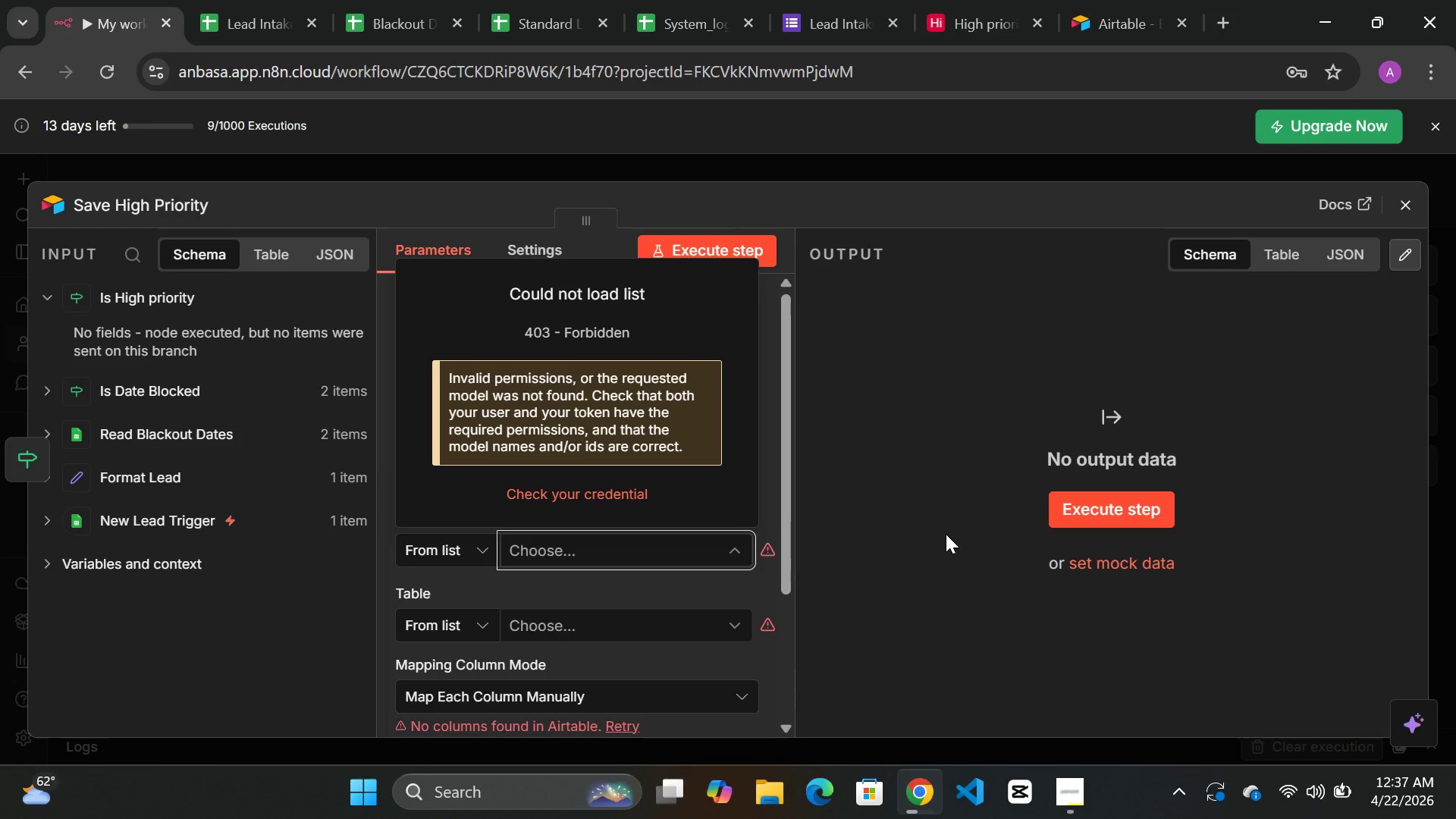 
wait(24.03)
 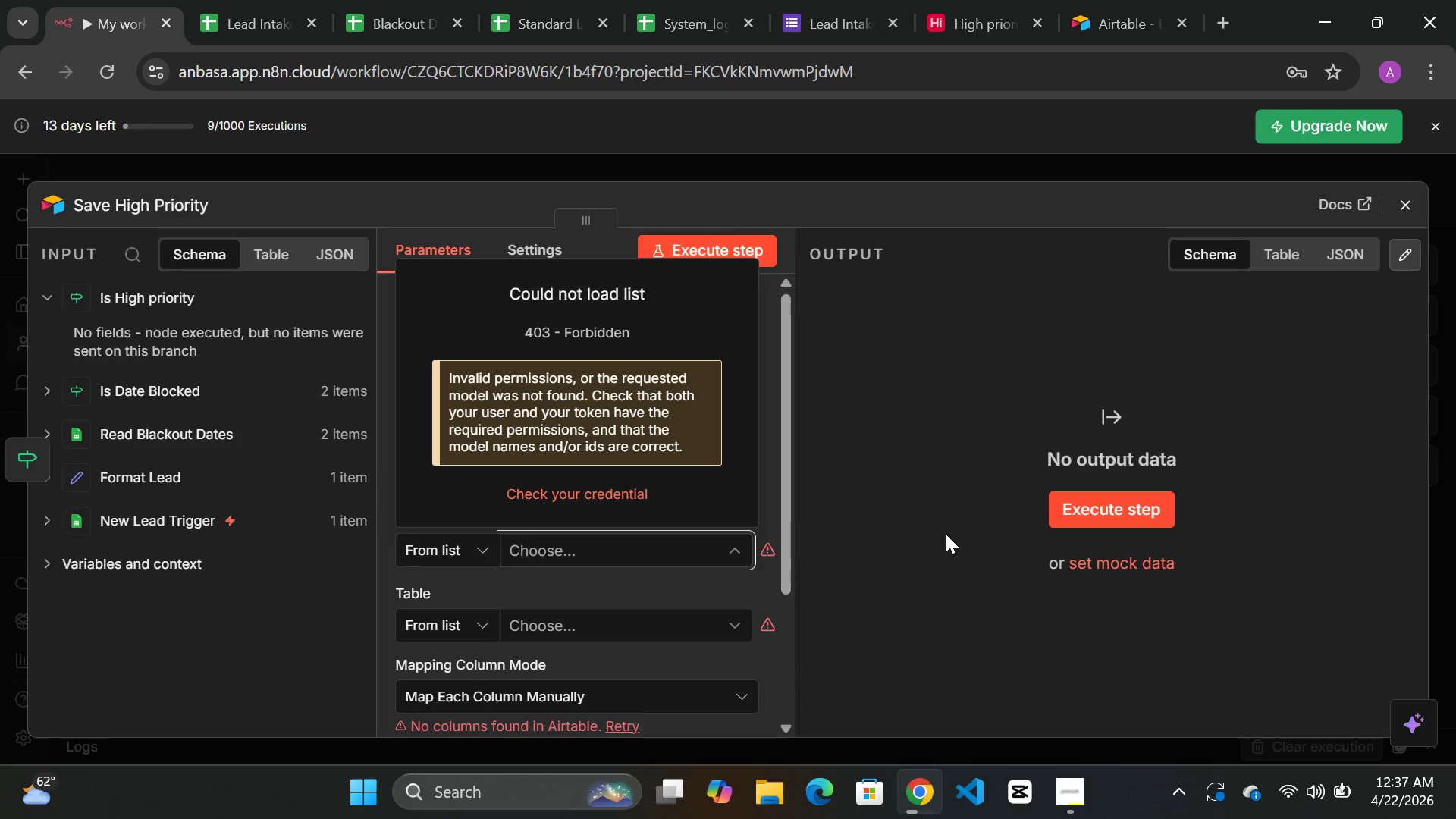 
scroll: coordinate [569, 560], scroll_direction: down, amount: 1.0
 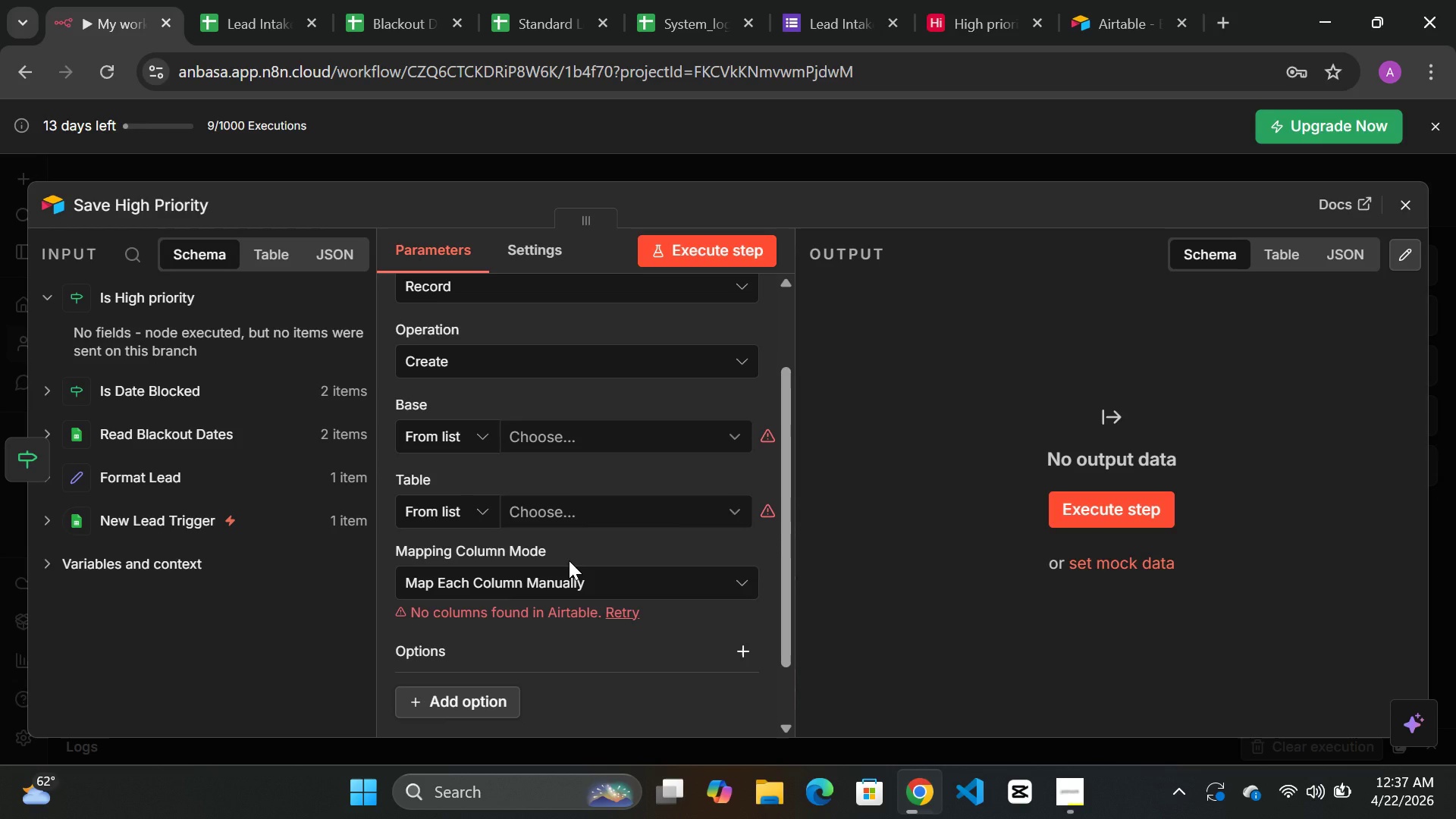 
wait(10.12)
 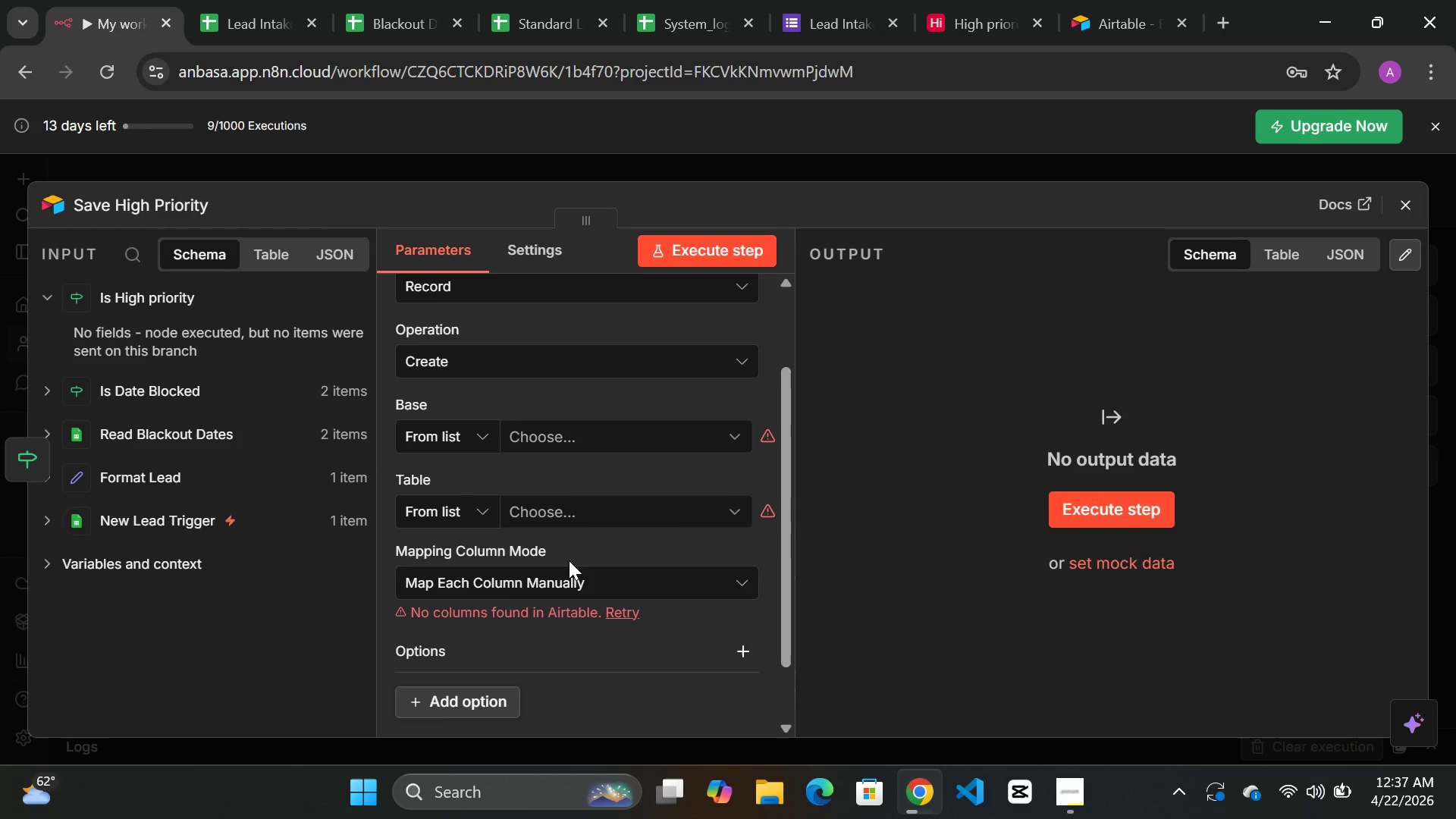 
scroll: coordinate [569, 560], scroll_direction: up, amount: 1.0
 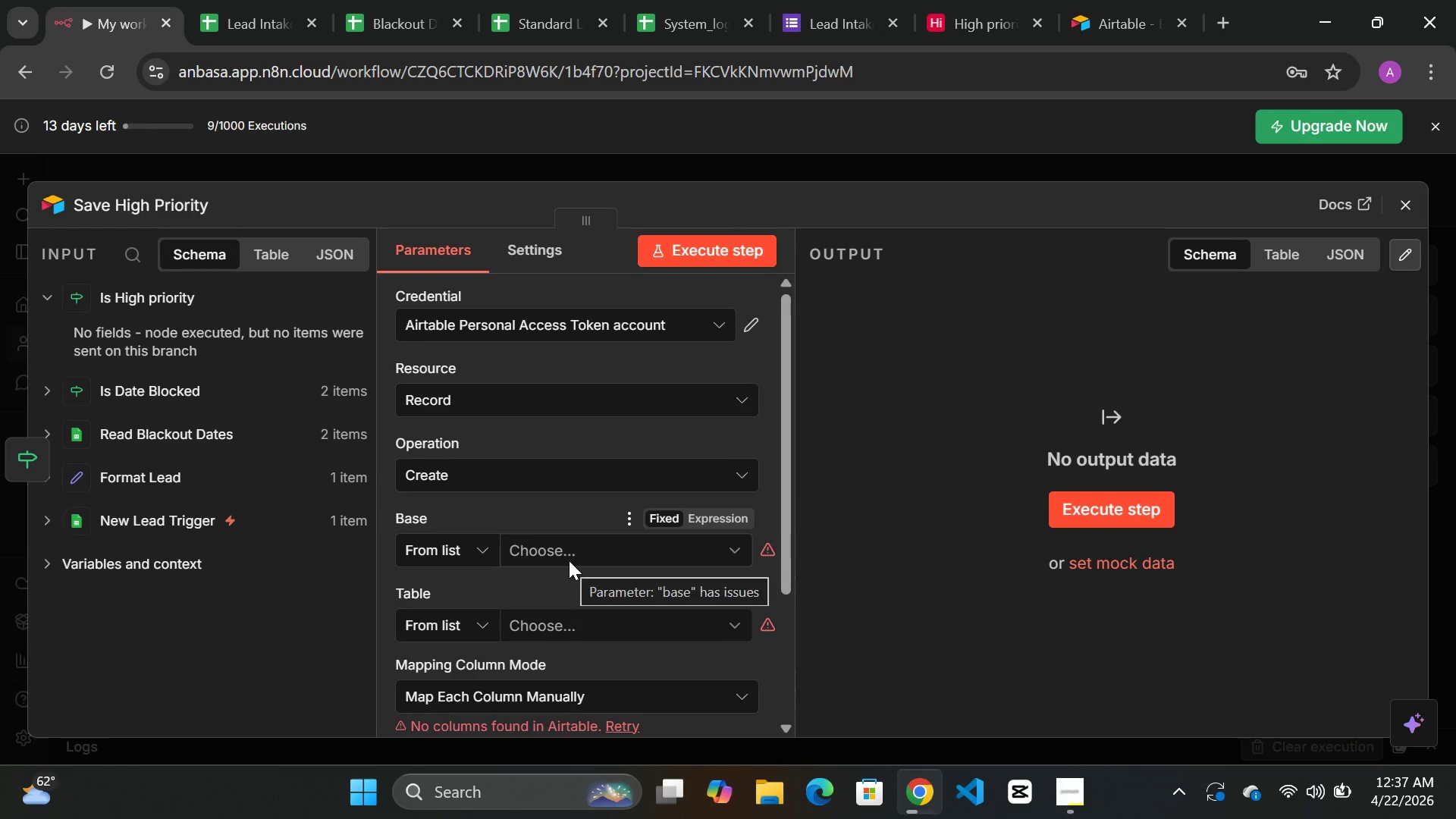 
scroll: coordinate [569, 560], scroll_direction: down, amount: 1.0
 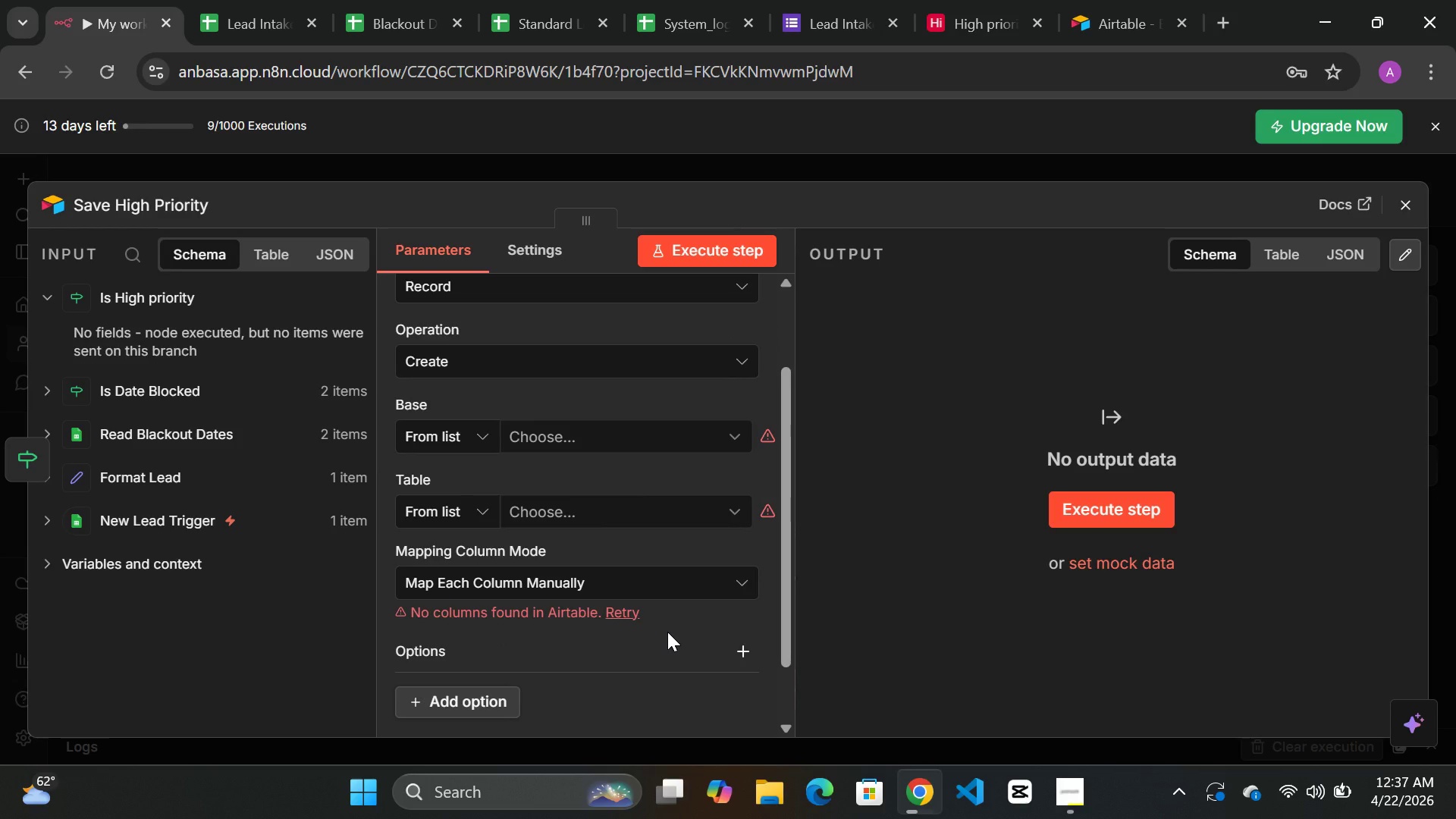 
left_click([732, 436])
 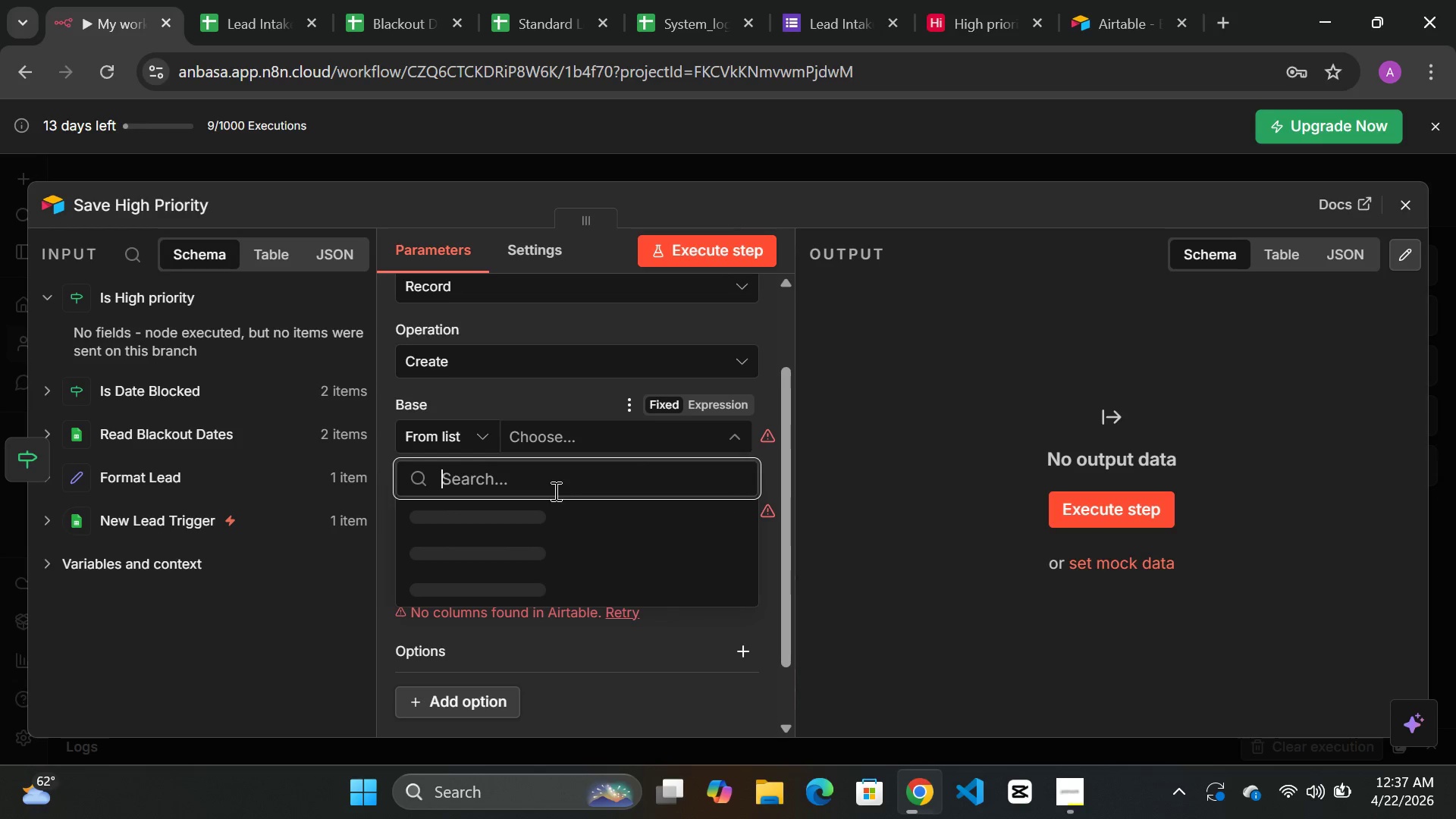 
mouse_move([681, 584])
 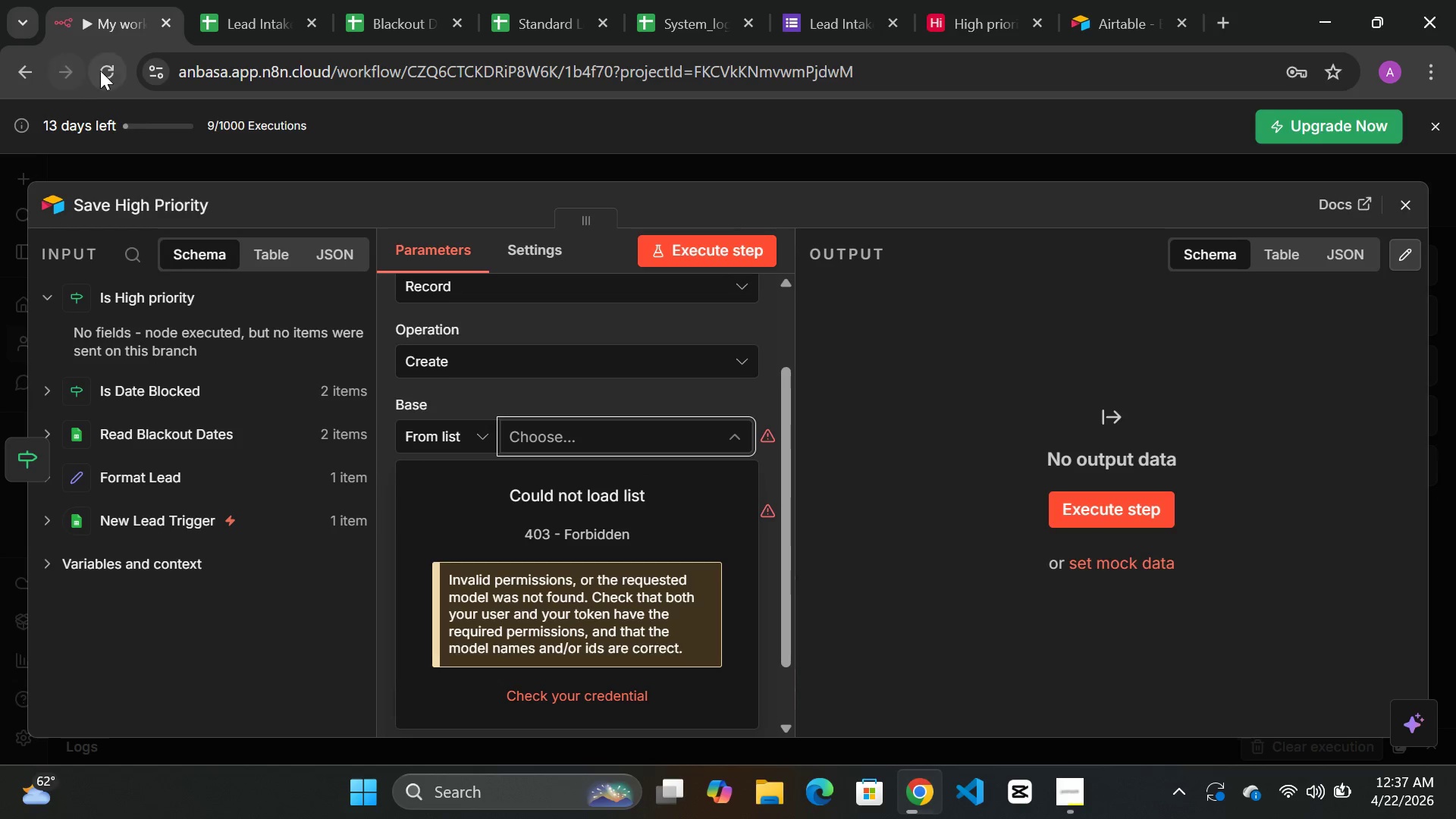 
left_click([101, 71])
 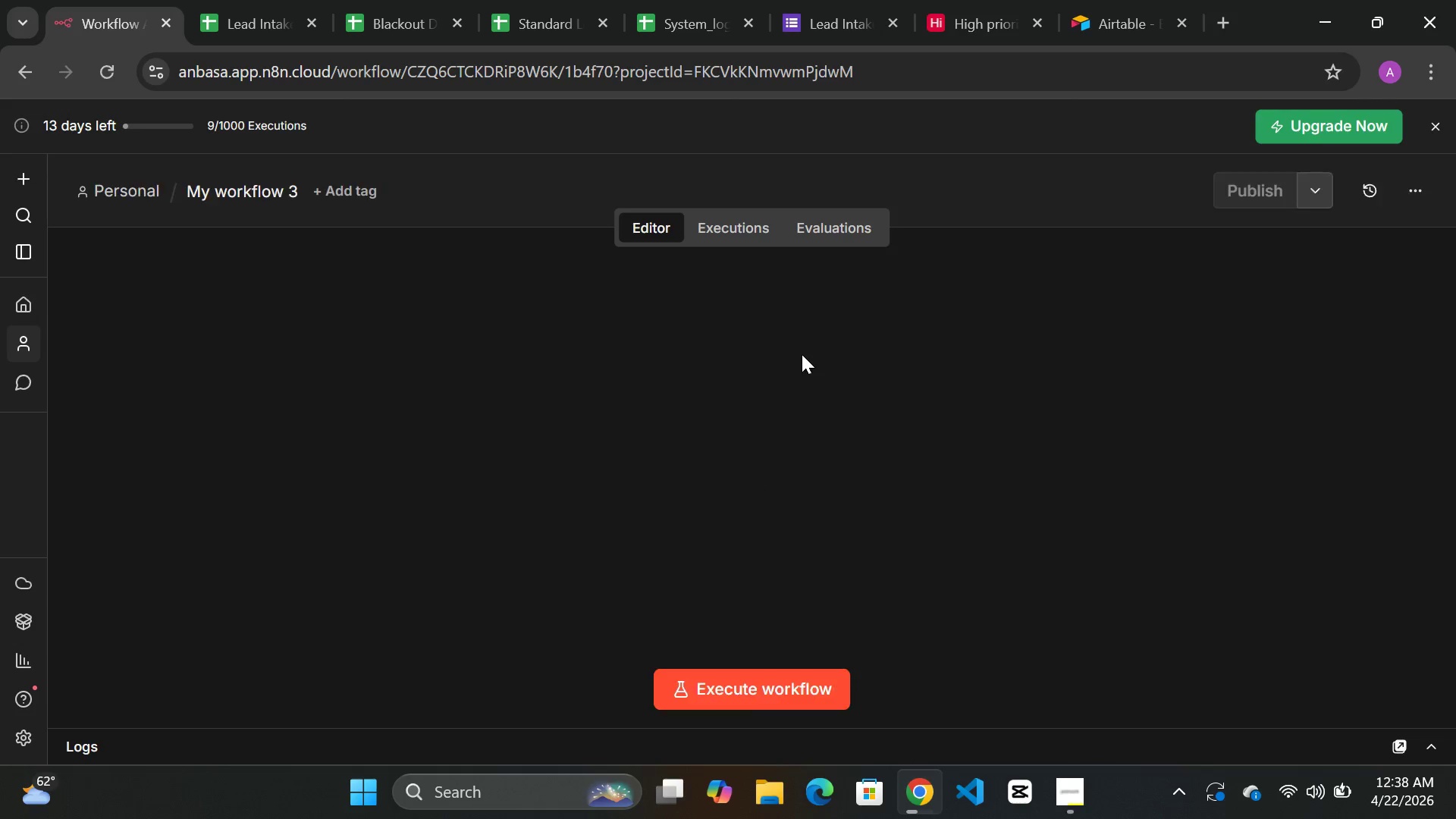 
wait(16.75)
 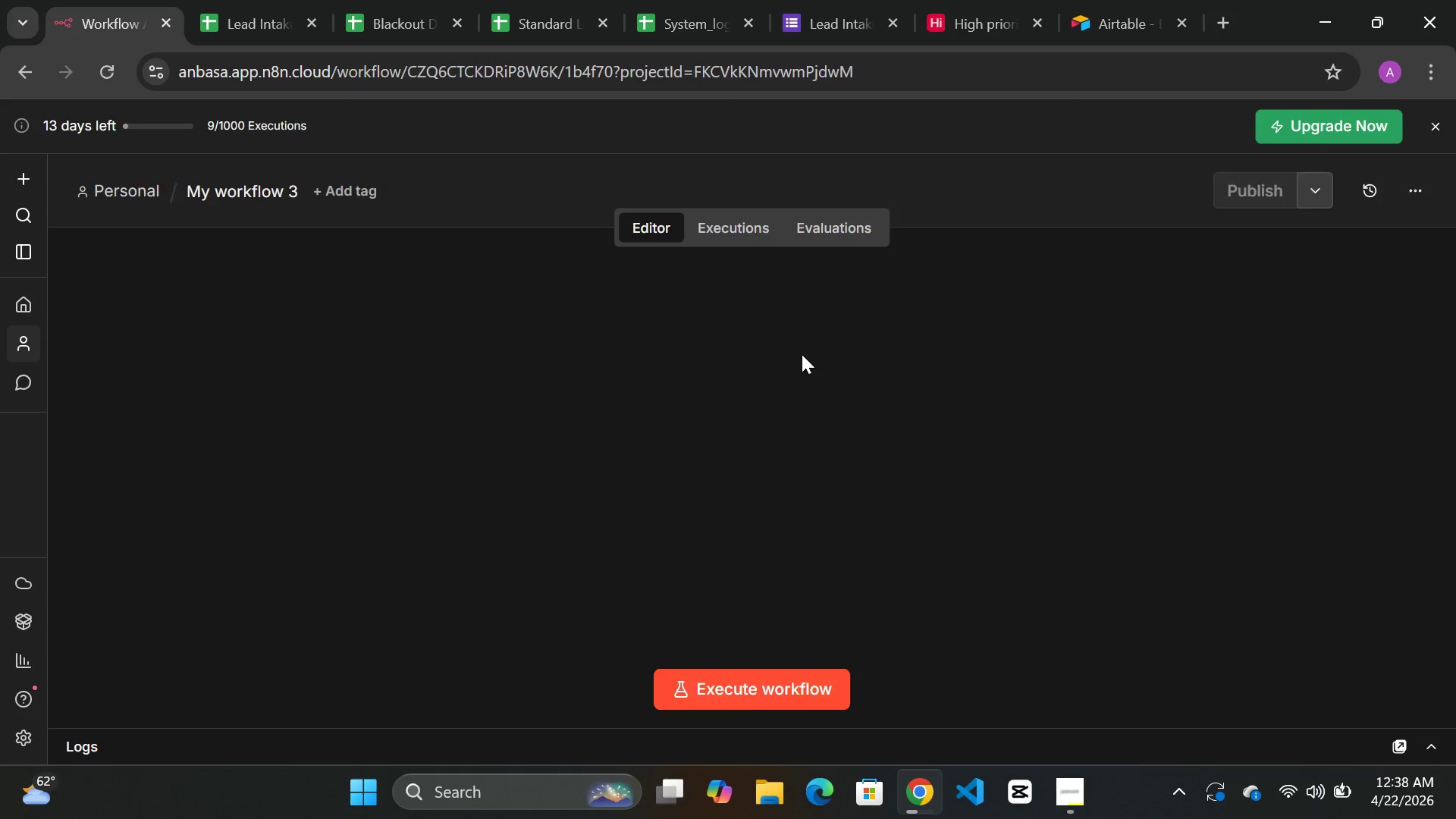 
scroll: coordinate [573, 472], scroll_direction: down, amount: 1.0
 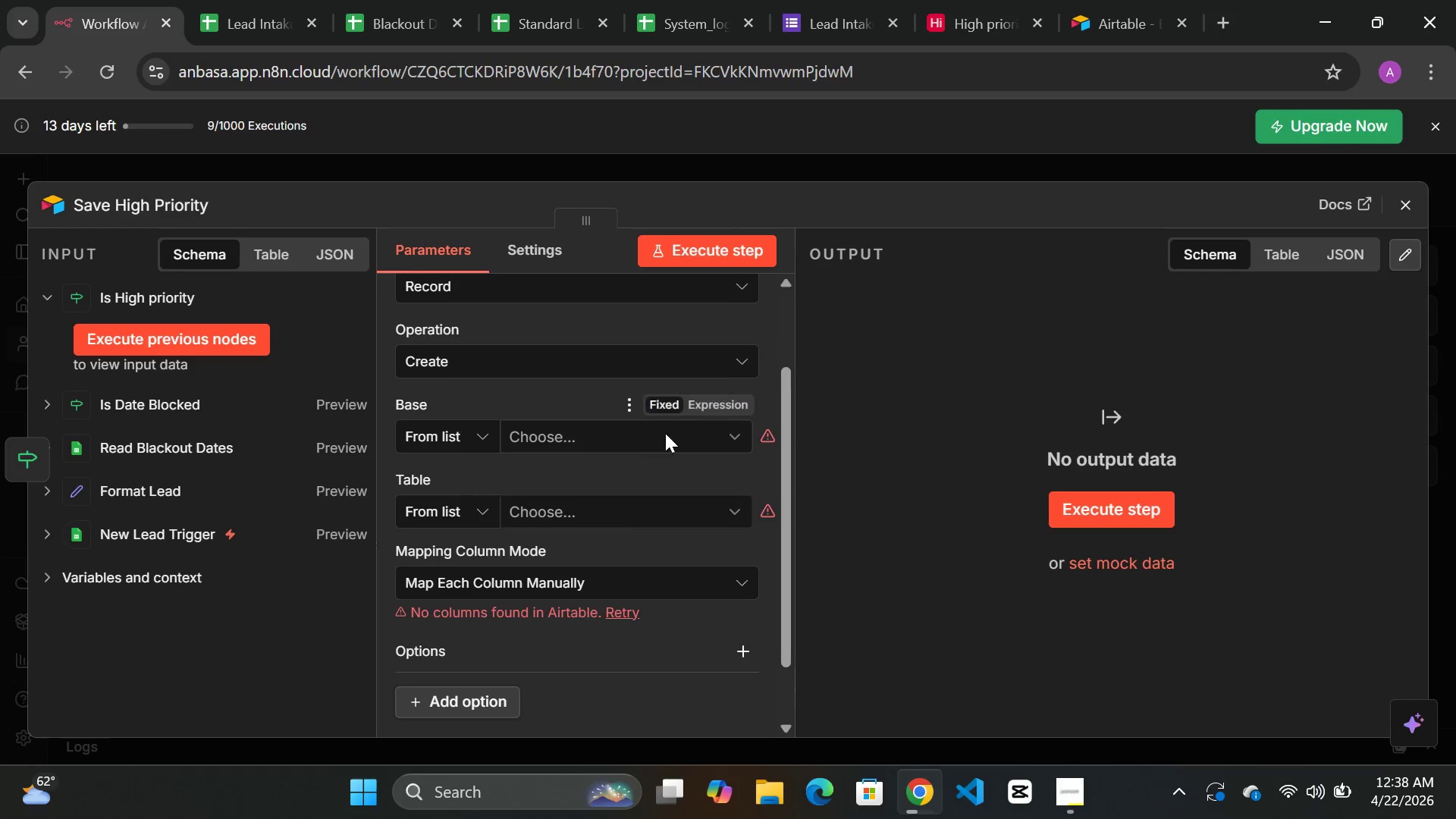 
left_click([668, 433])
 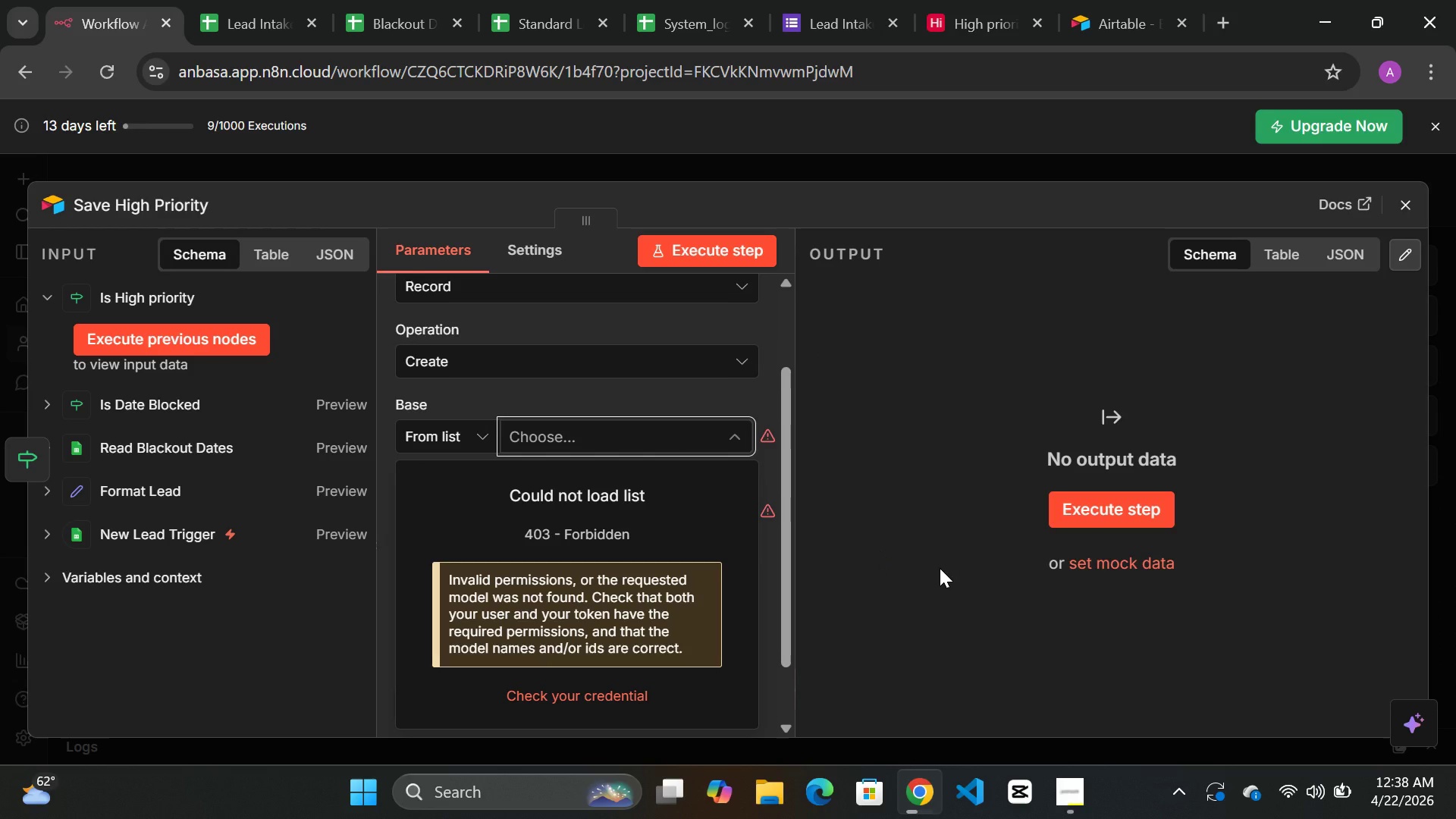 
wait(27.19)
 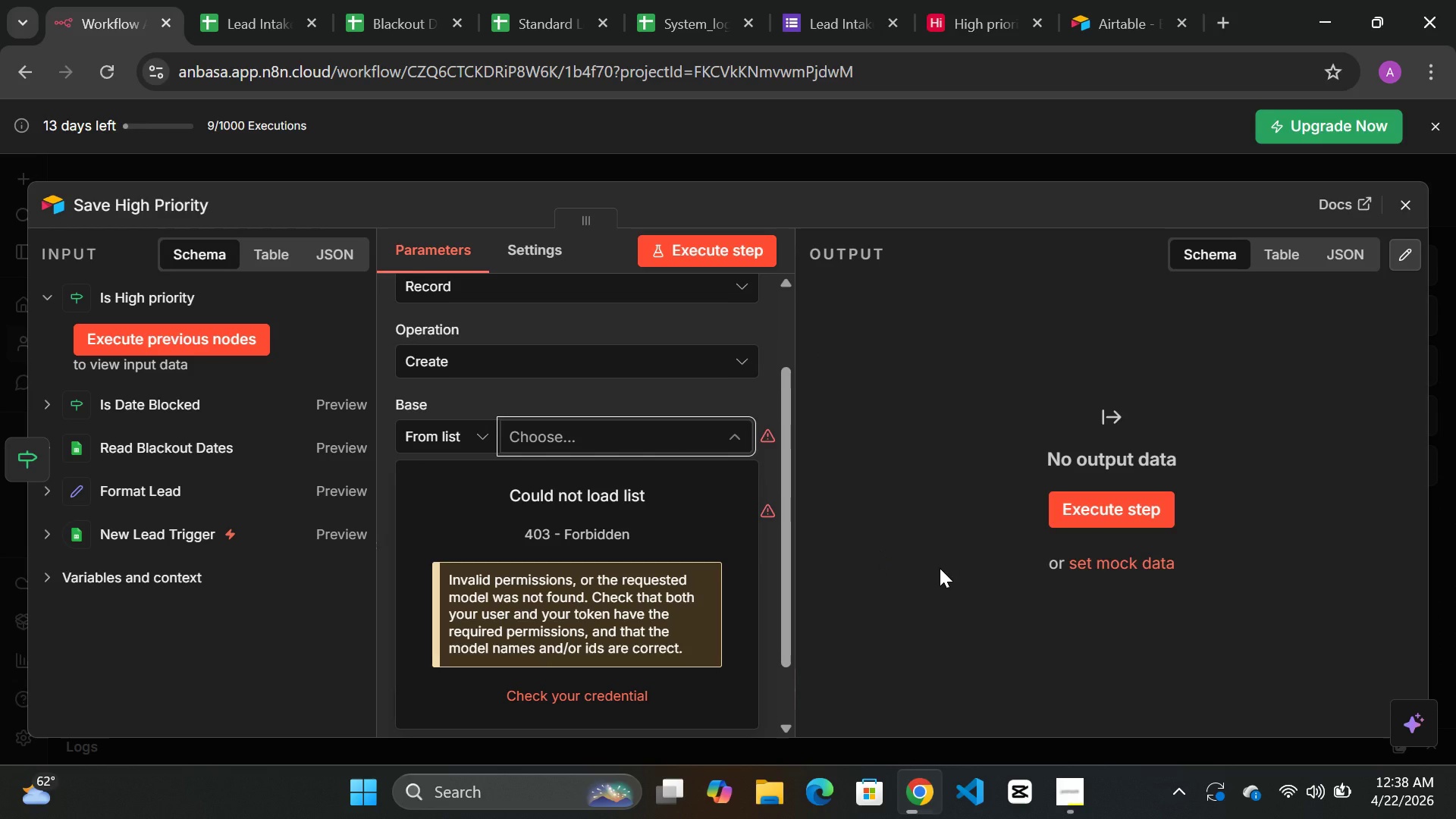 
scroll: coordinate [640, 467], scroll_direction: down, amount: 1.0
 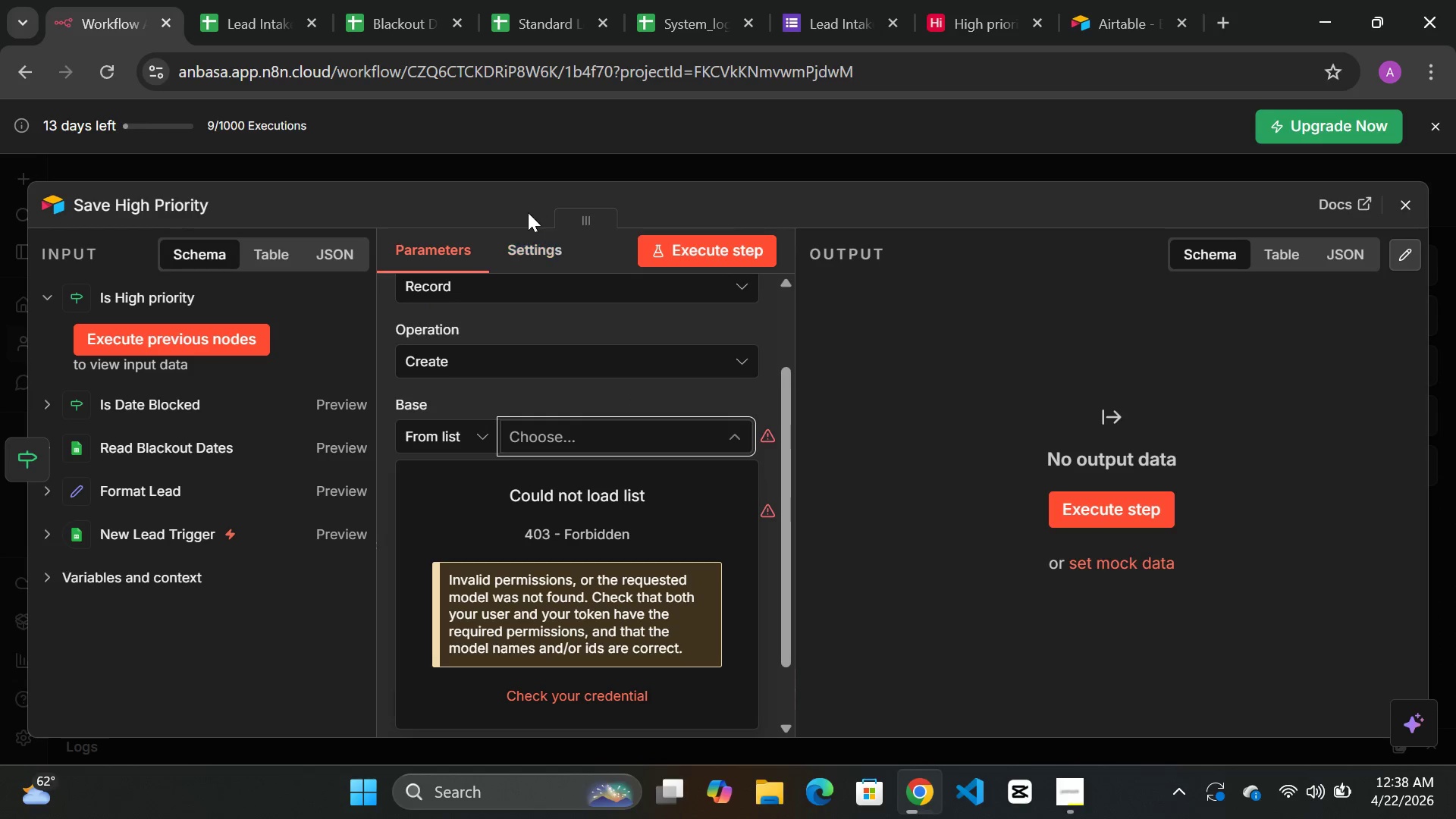 
left_click([480, 204])
 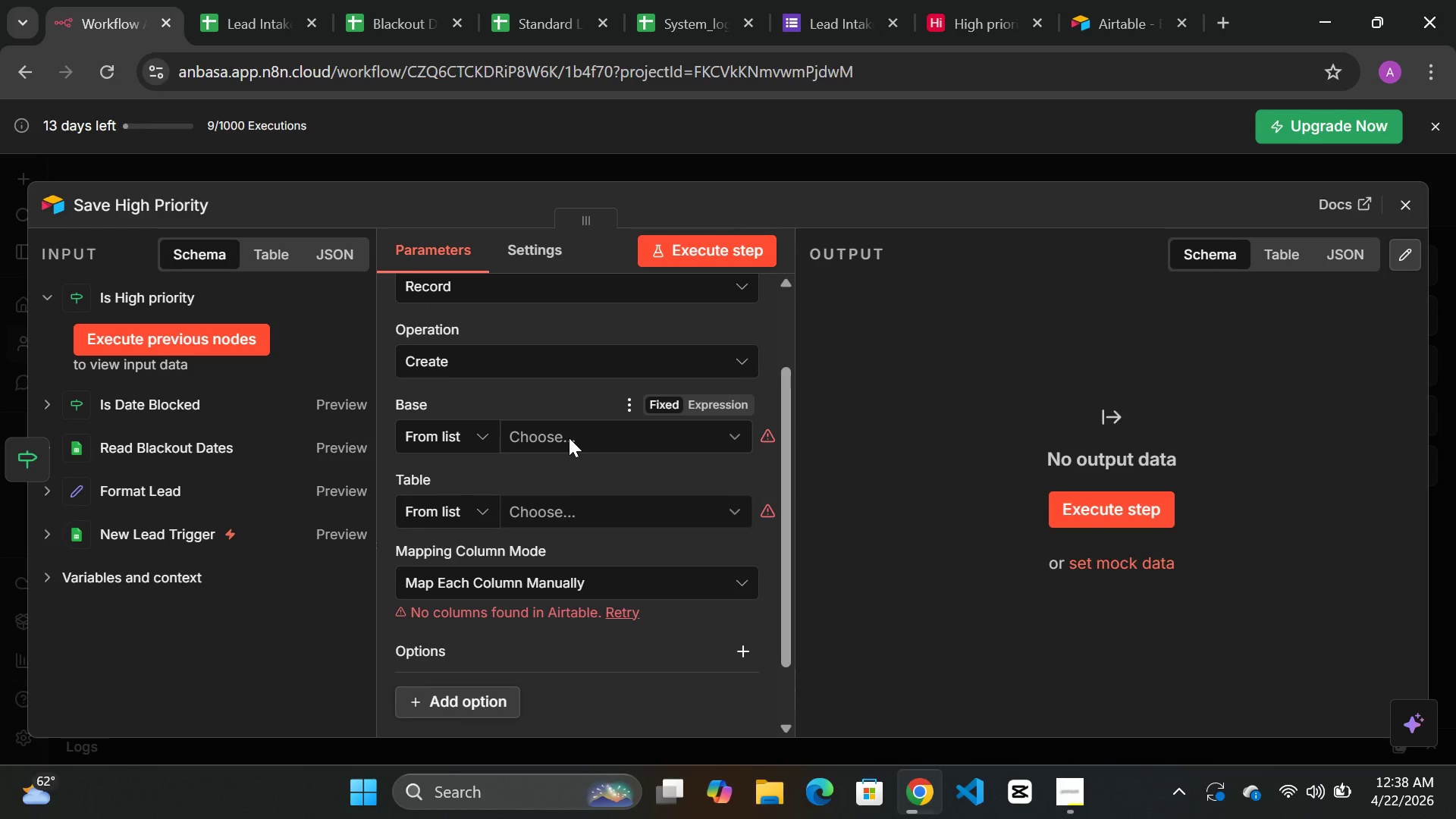 
scroll: coordinate [569, 438], scroll_direction: down, amount: 2.0
 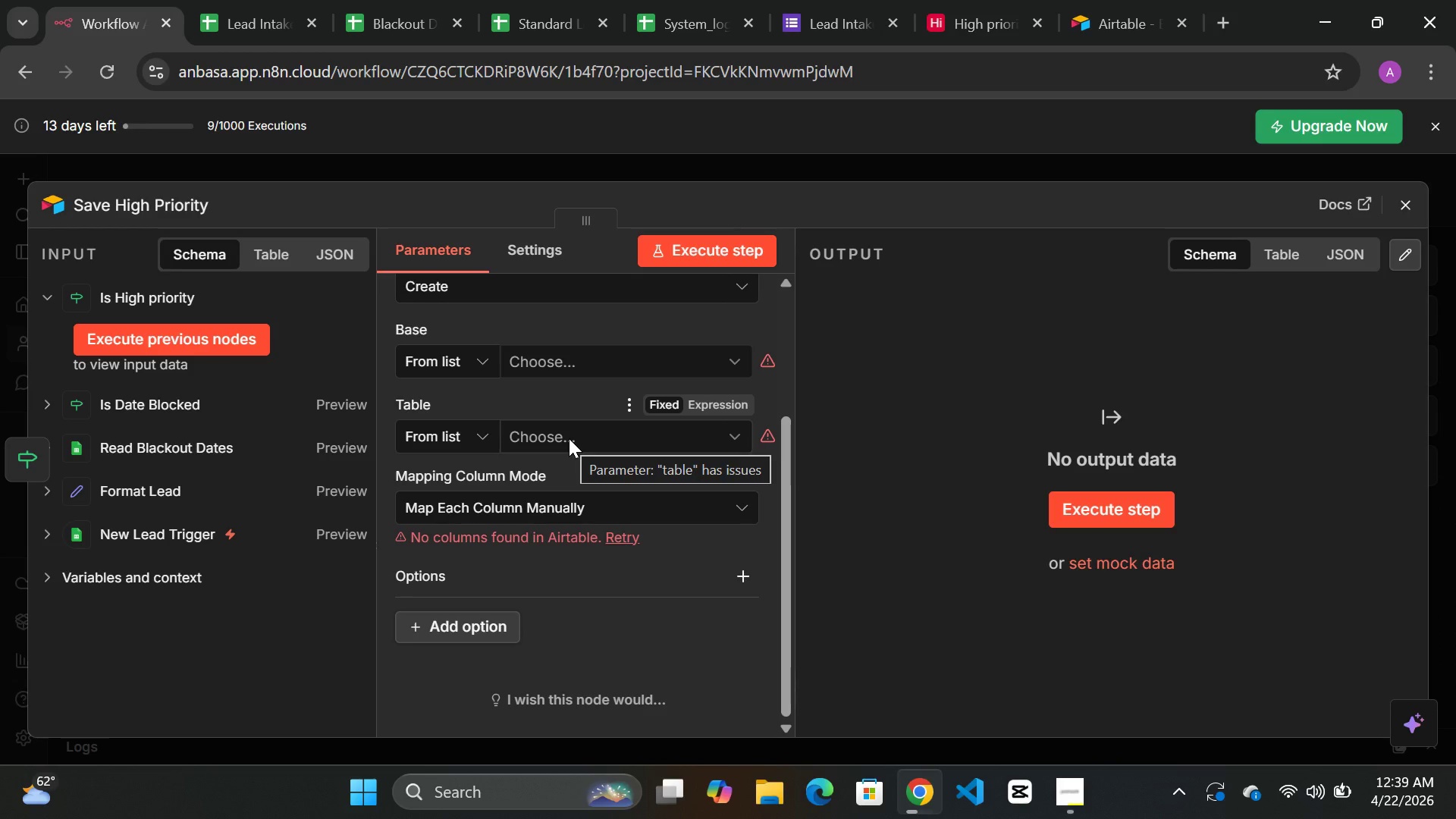 
wait(31.09)
 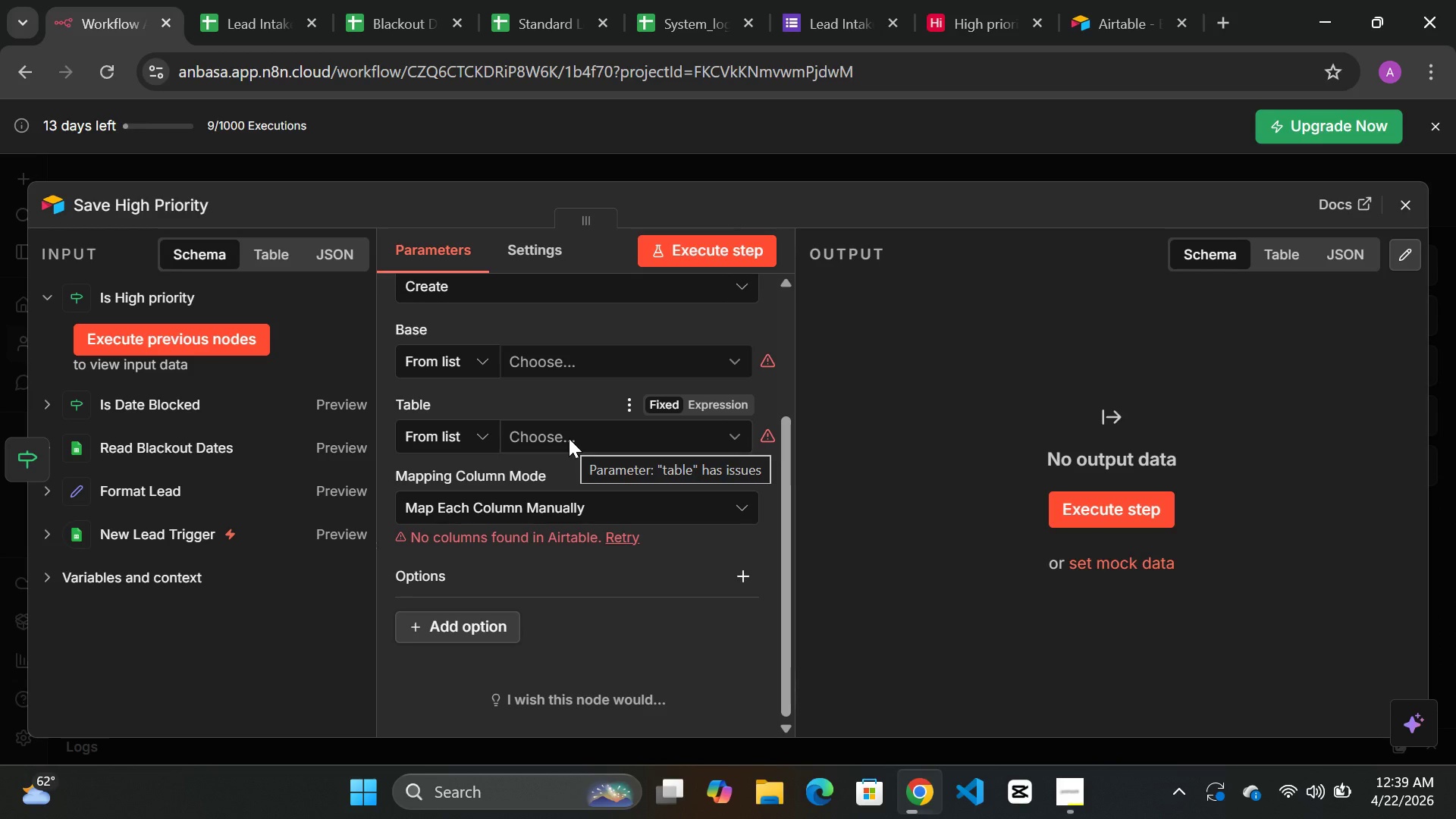 
left_click([990, 28])
 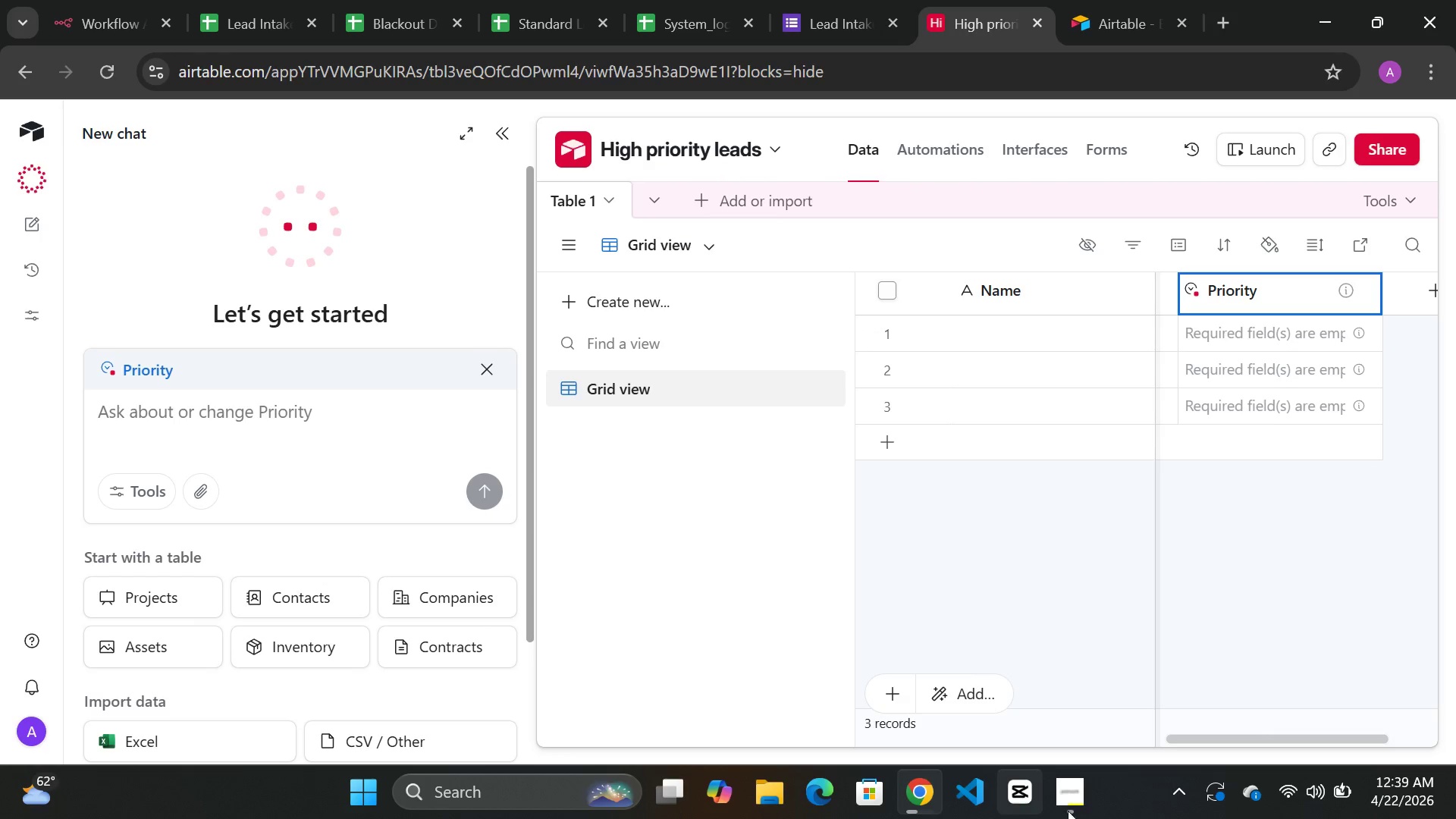 
left_click([1078, 792])